 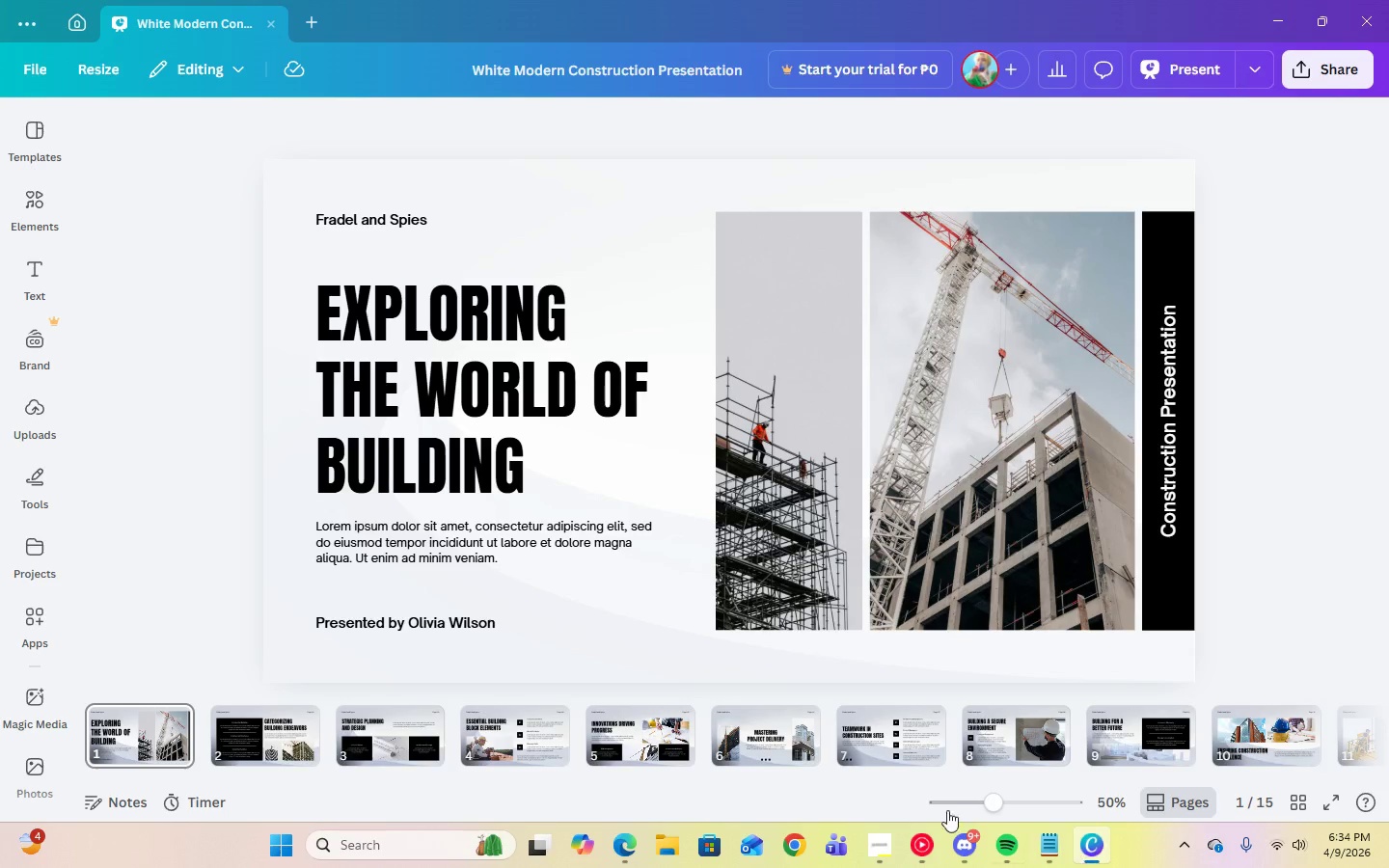 
left_click([499, 470])
 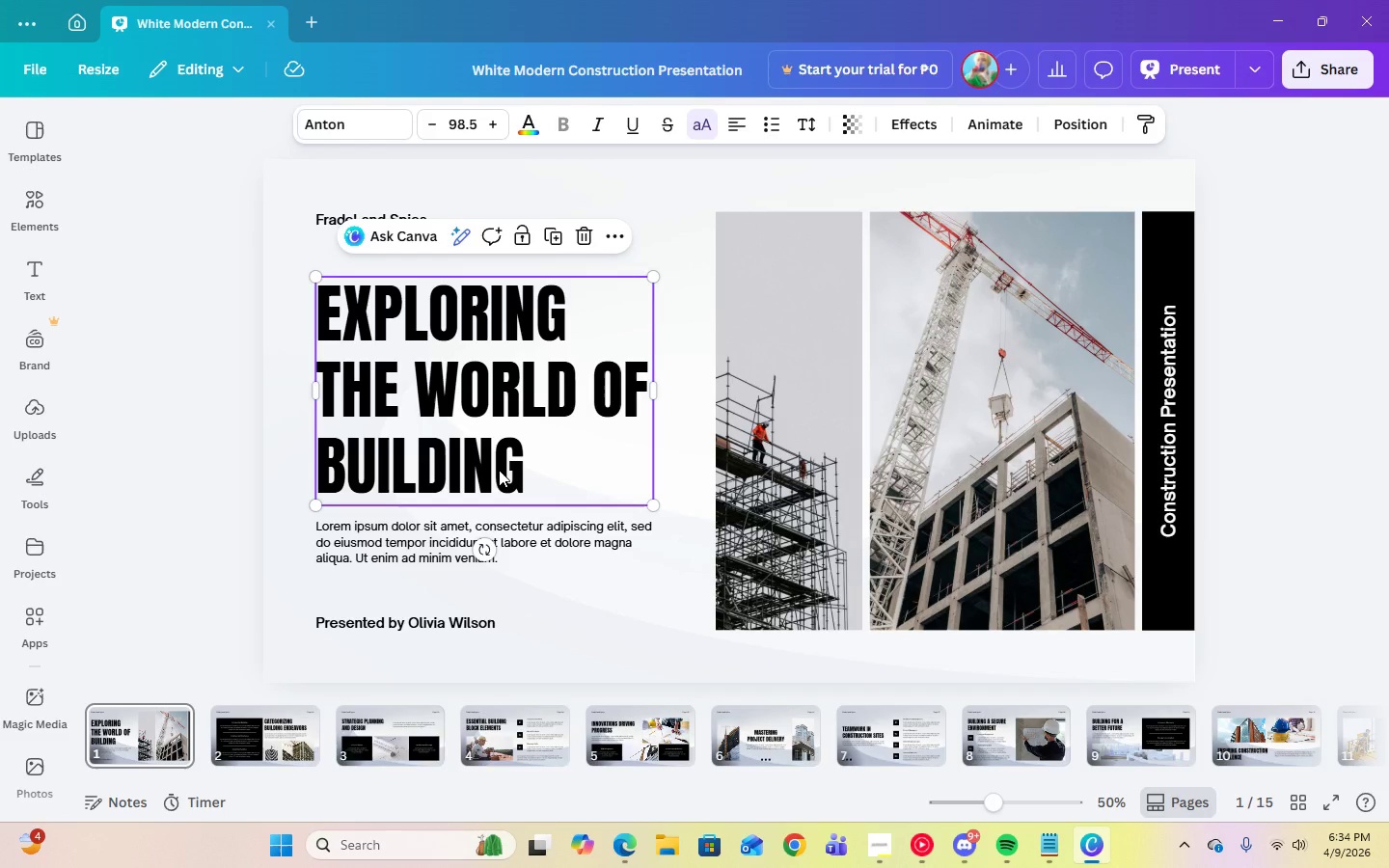 
left_click([499, 470])
 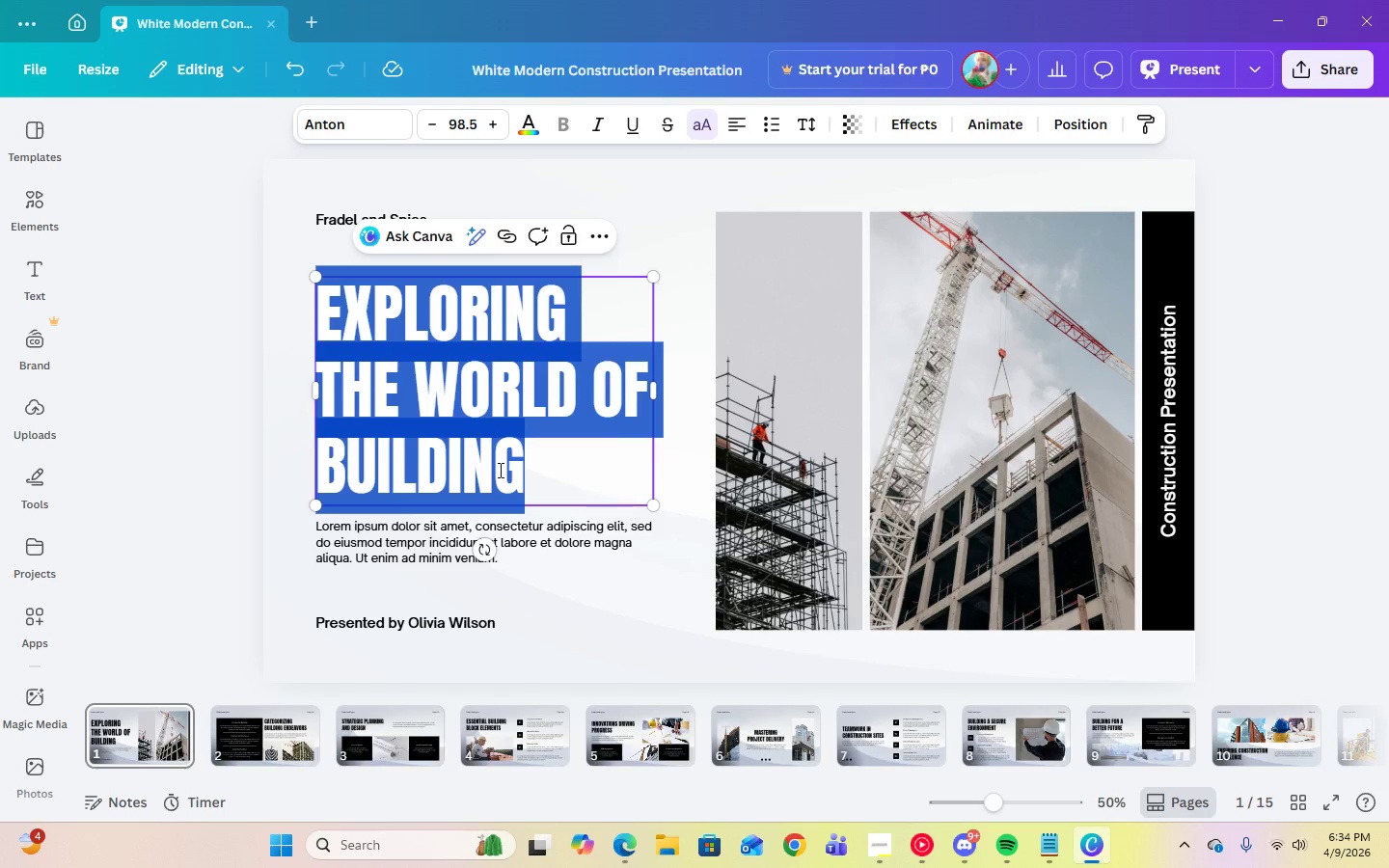 
key(Control+V)
 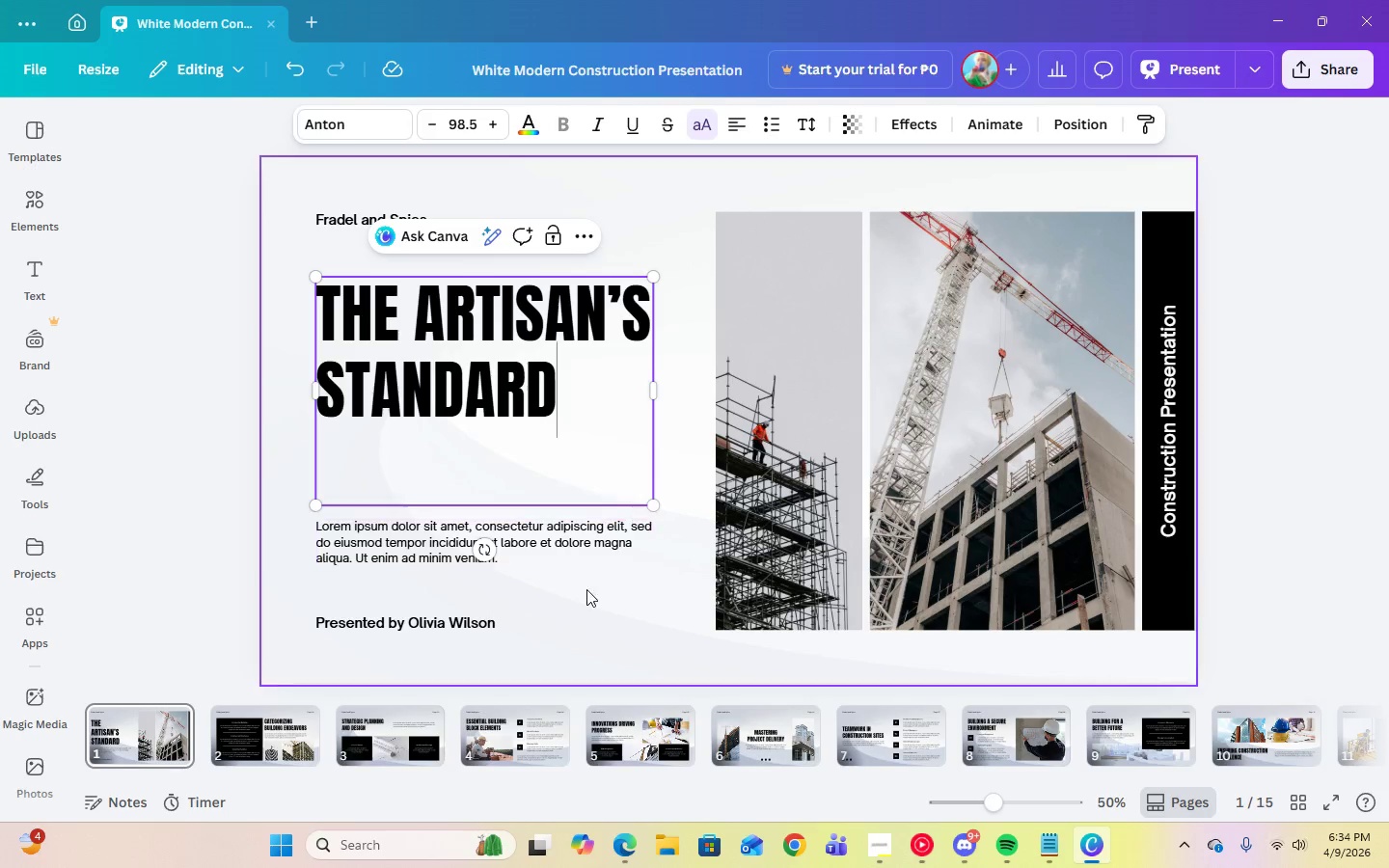 
left_click([603, 625])
 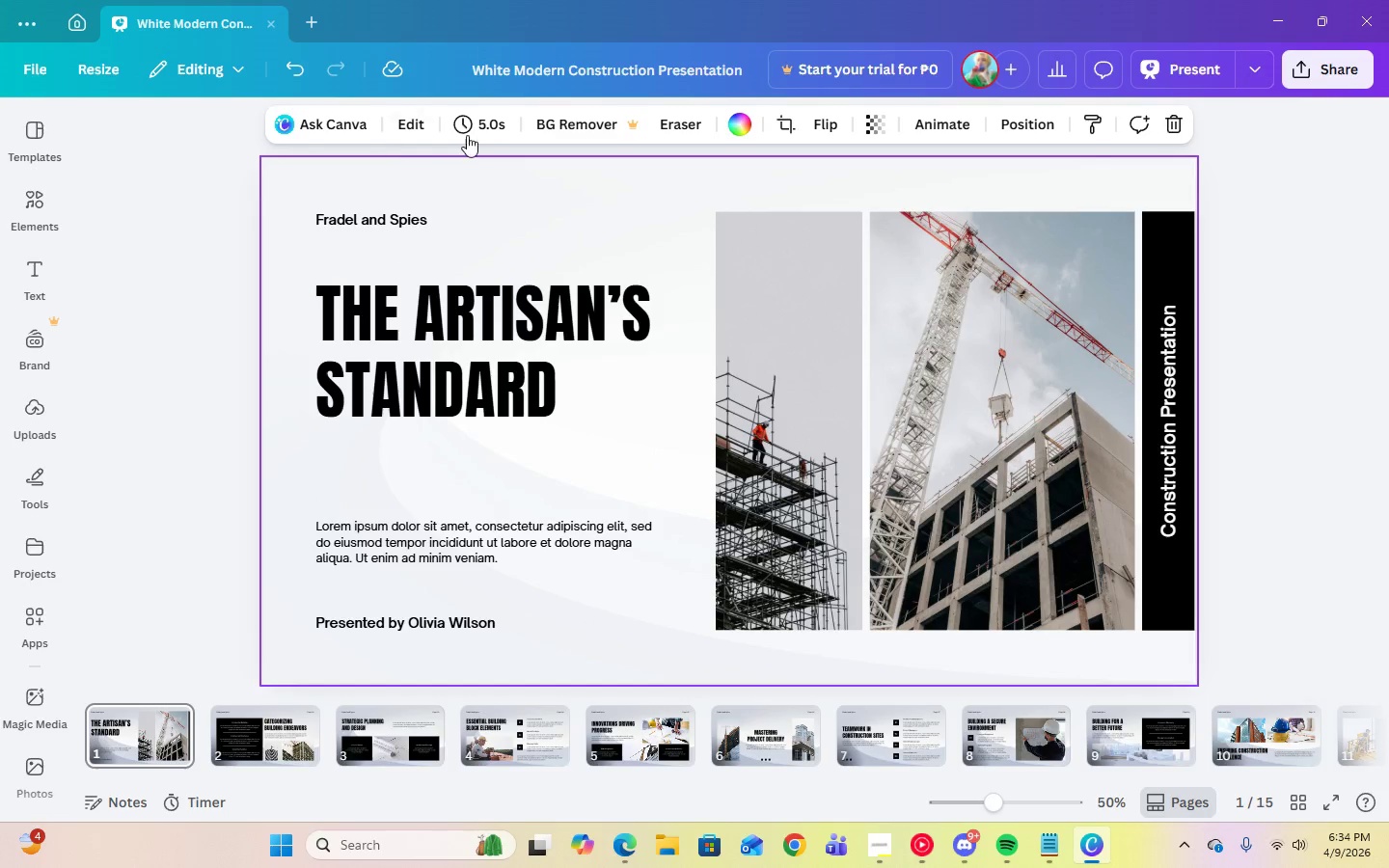 
left_click([427, 317])
 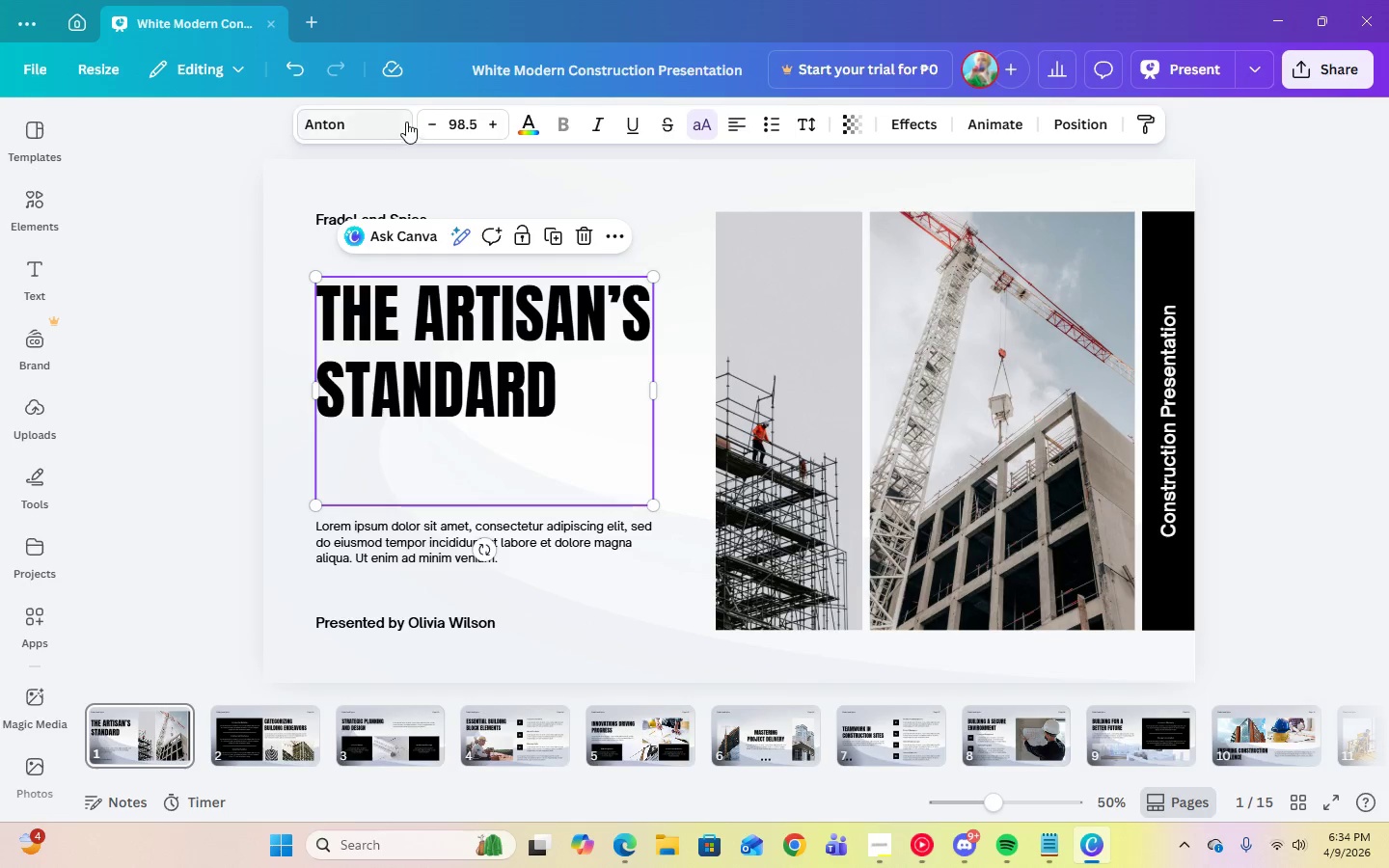 
left_click([368, 122])
 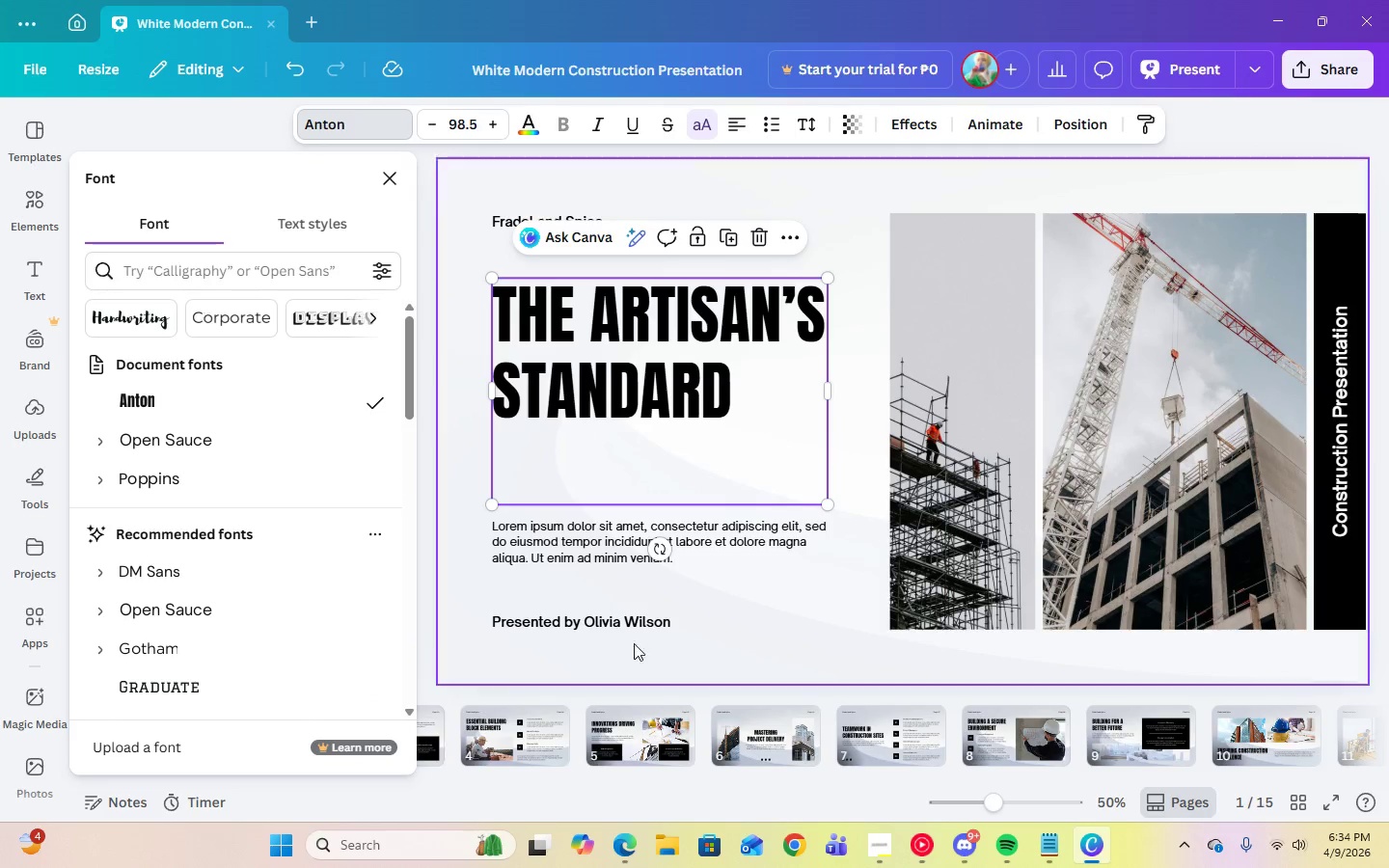 
left_click([875, 850])